 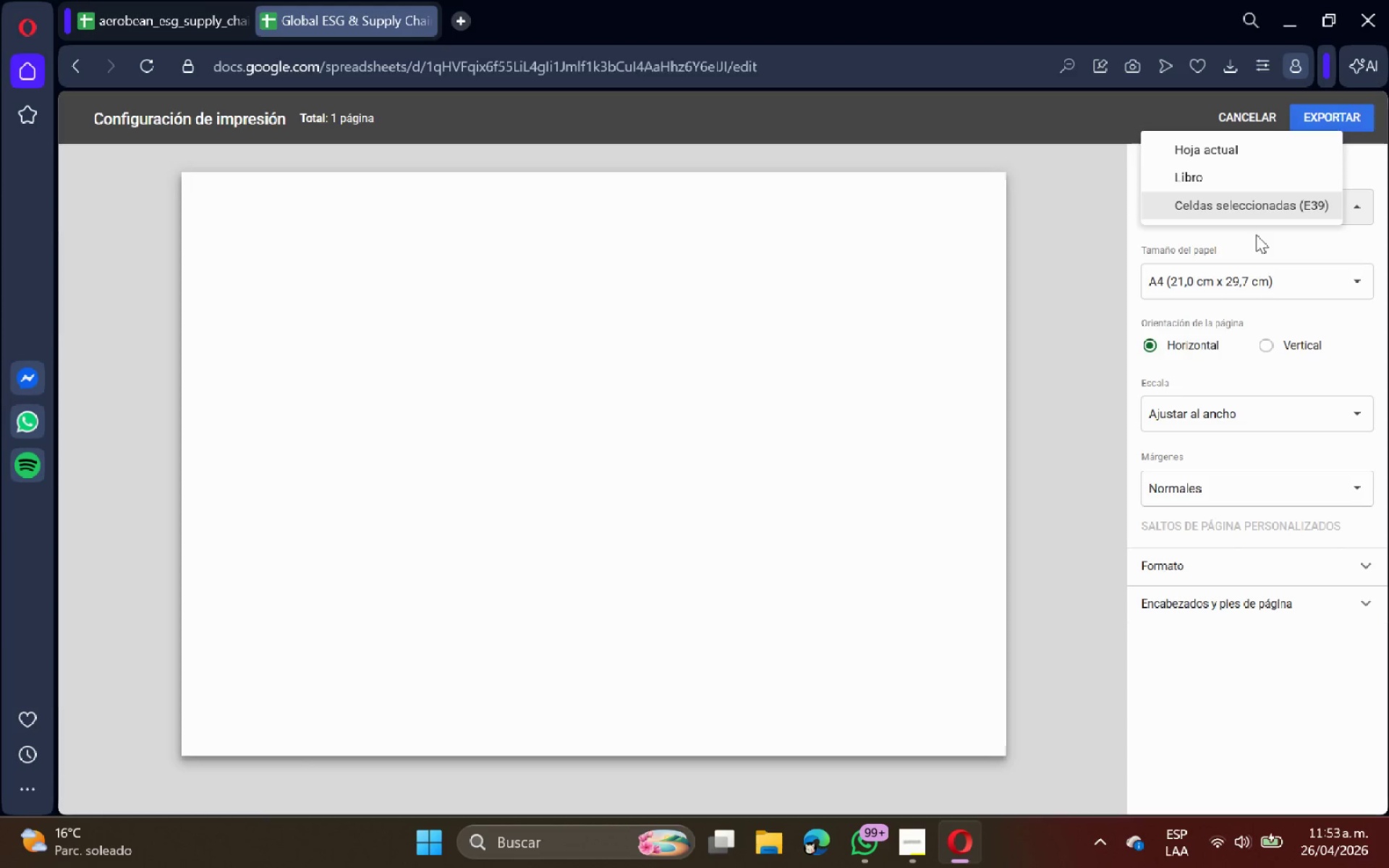 
left_click([1232, 242])
 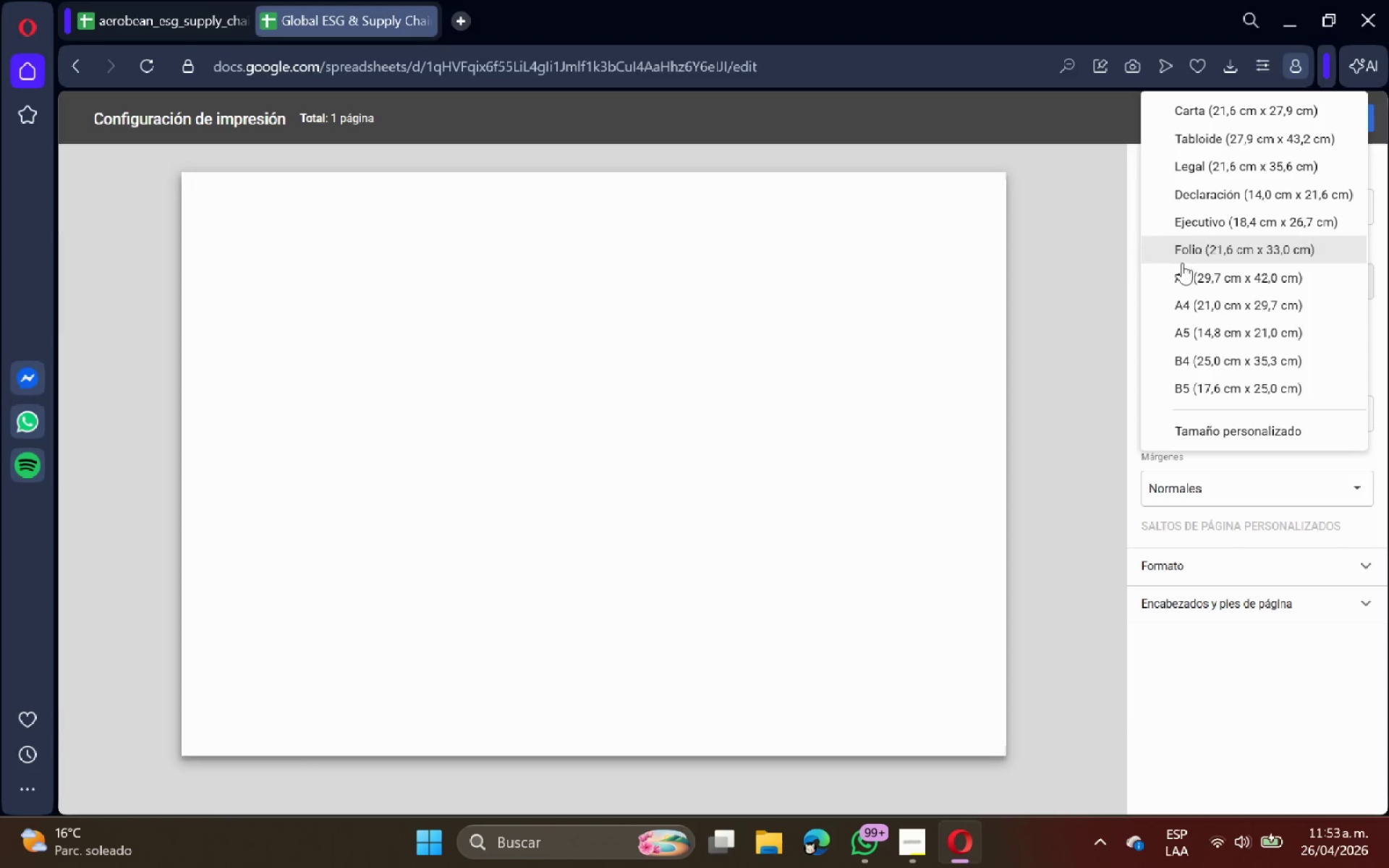 
left_click([1074, 293])
 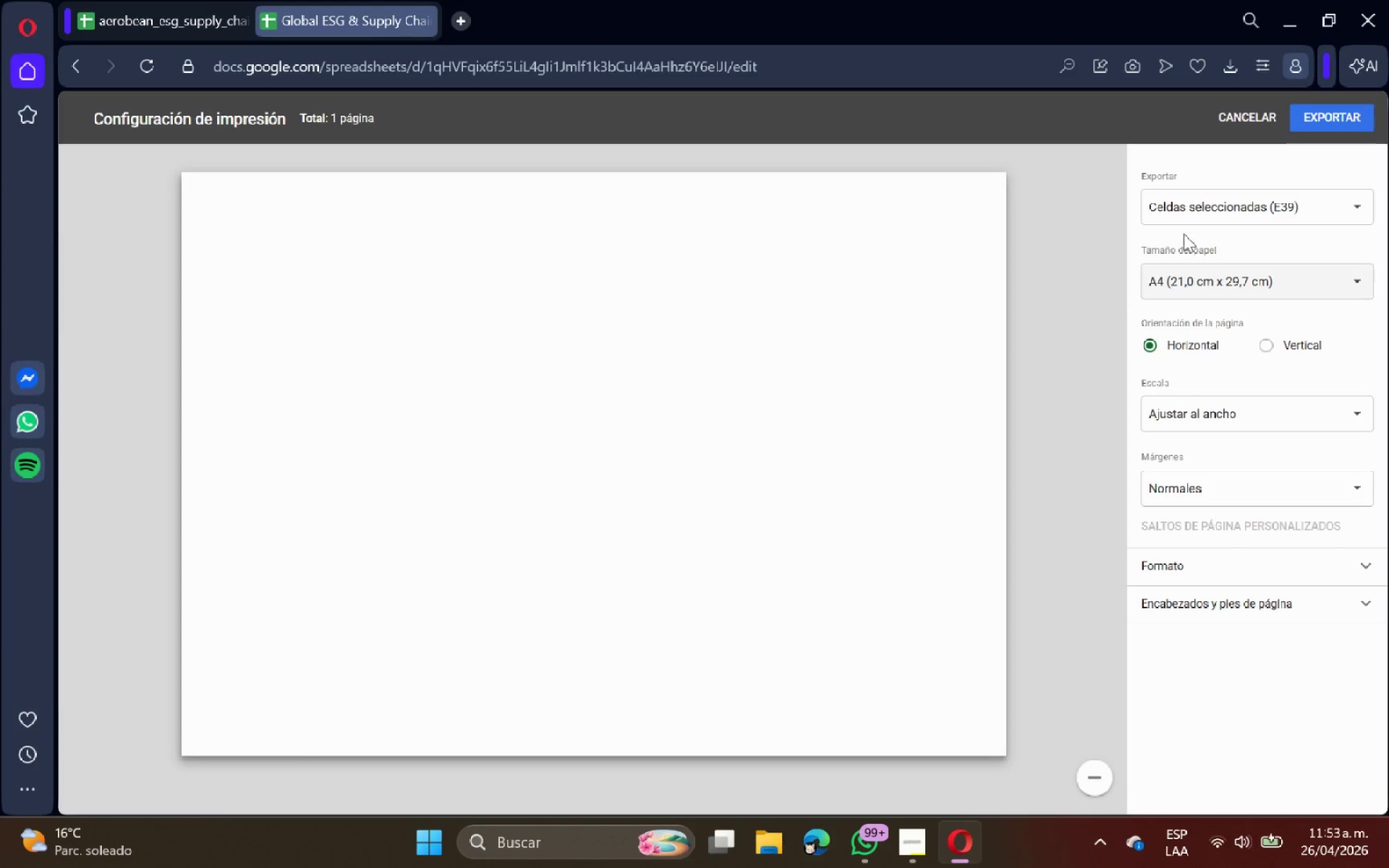 
left_click([1205, 213])
 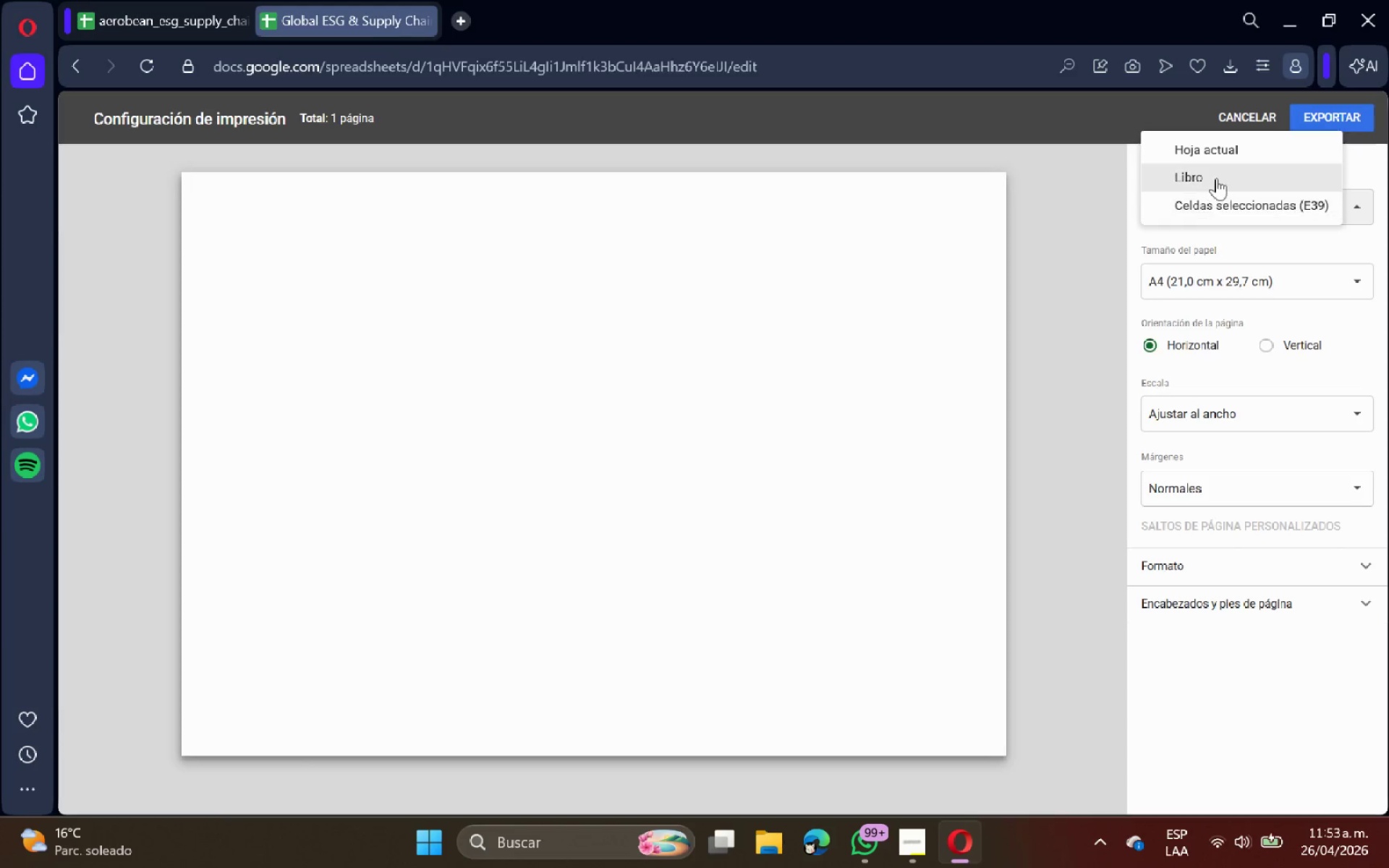 
left_click([1226, 158])
 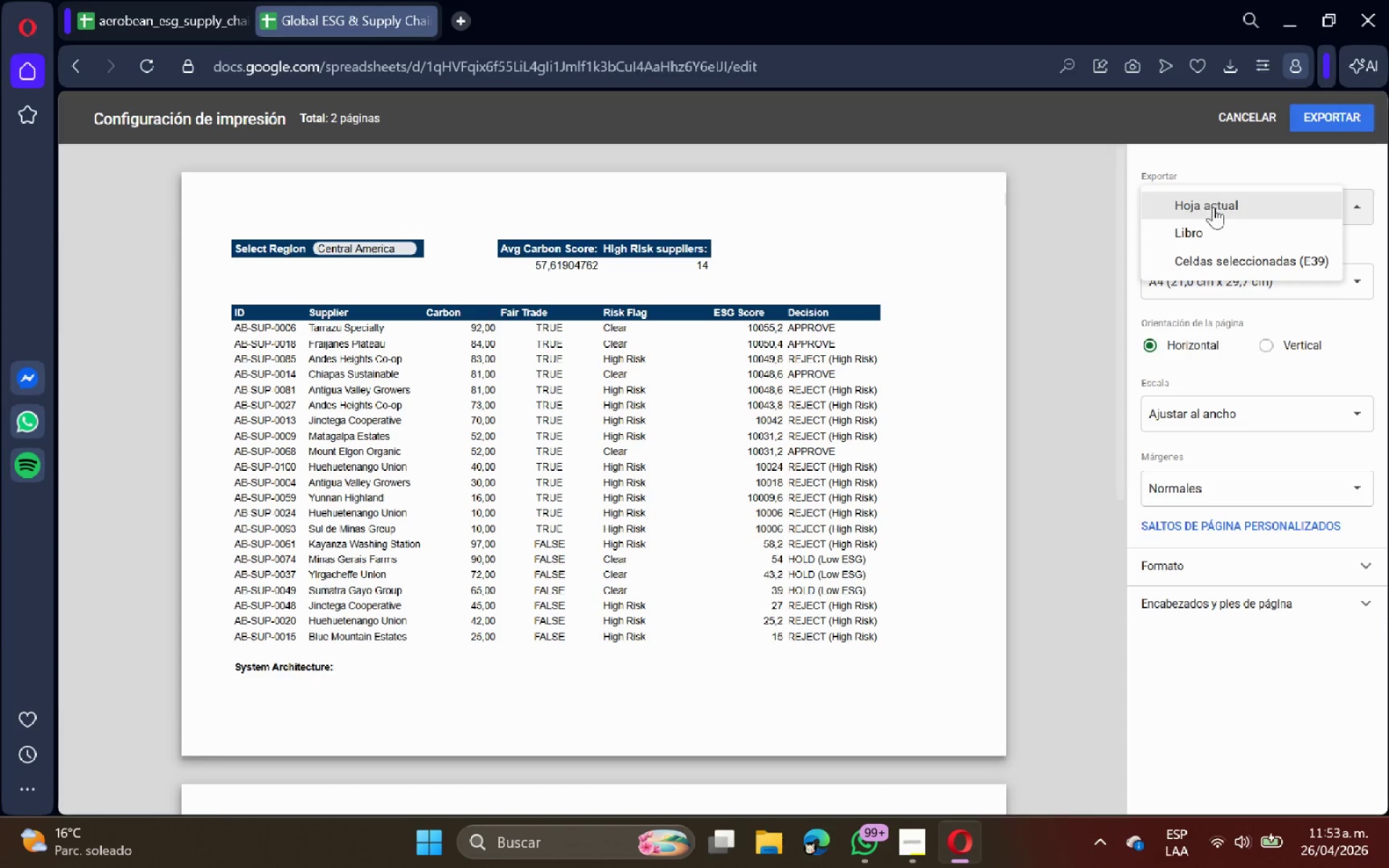 
double_click([1207, 233])
 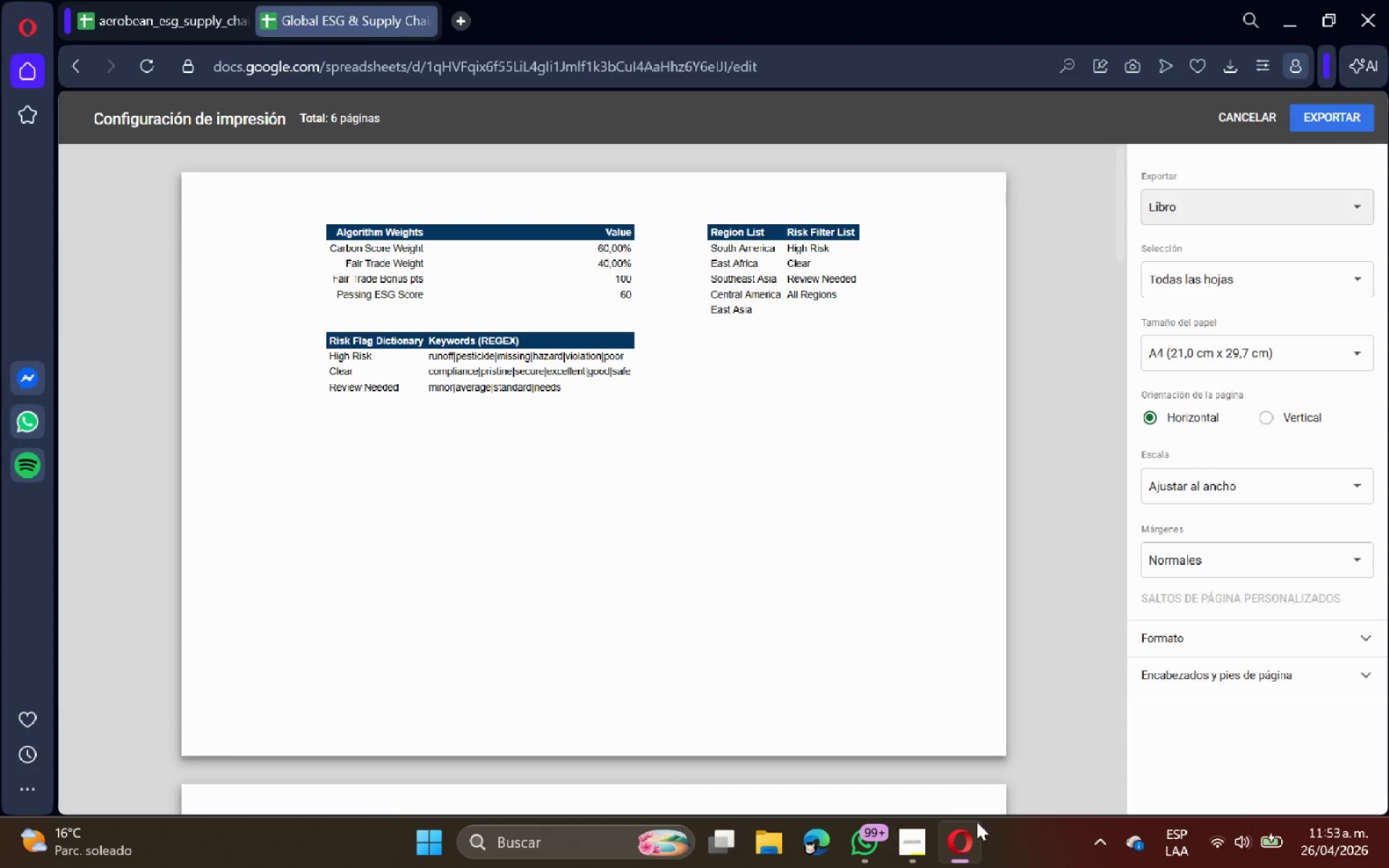 
left_click([901, 835])
 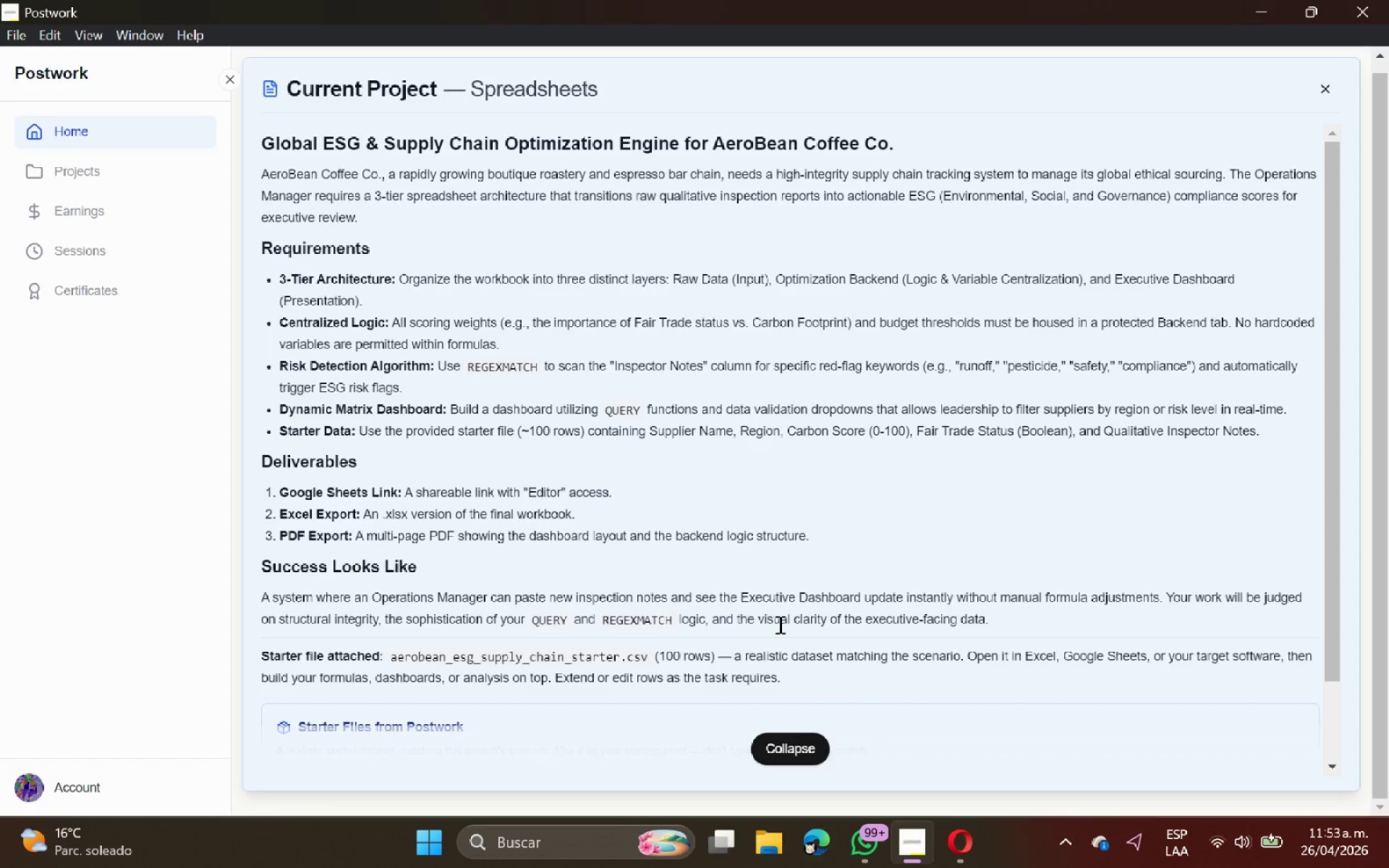 
wait(15.44)
 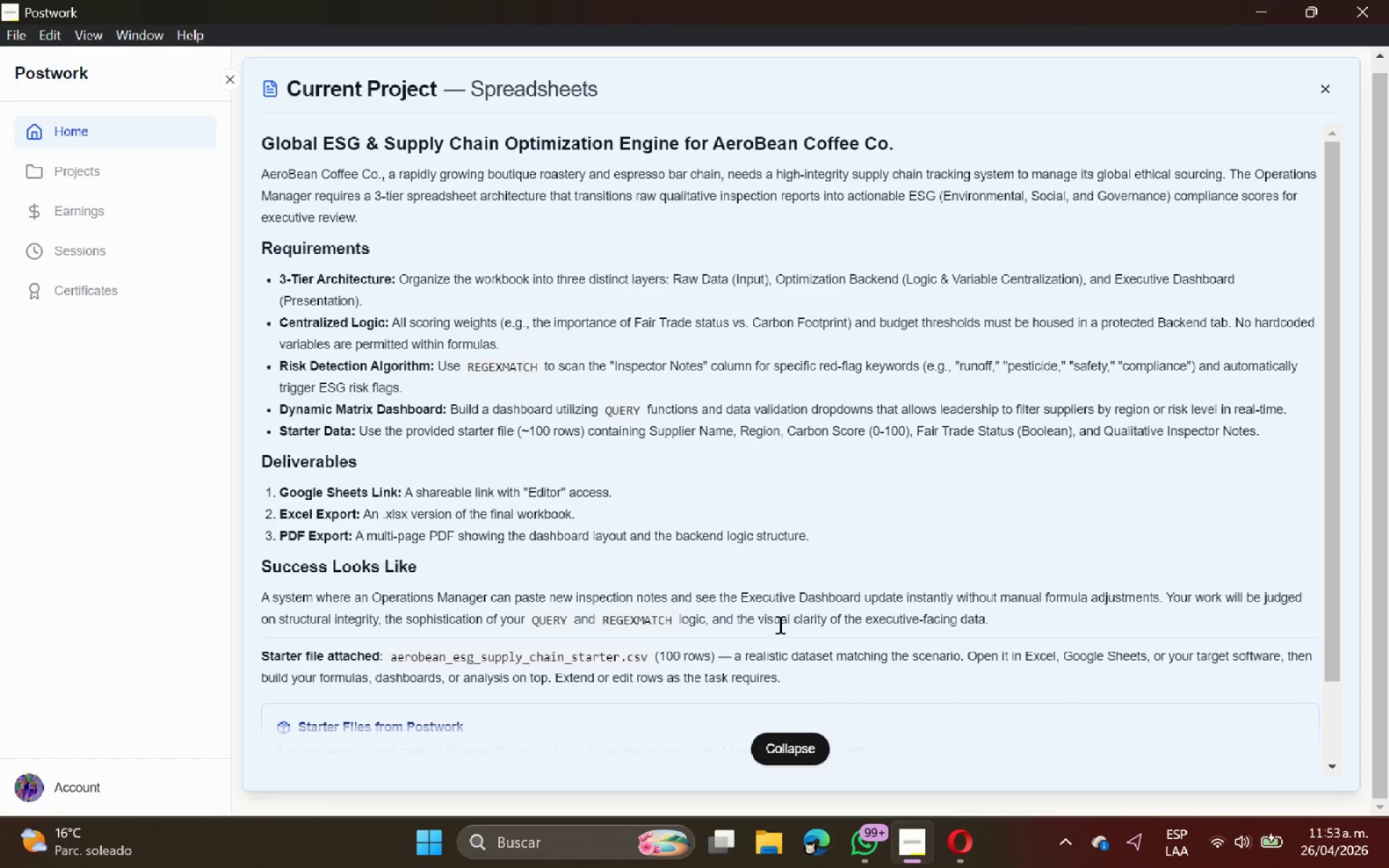 
left_click([948, 843])
 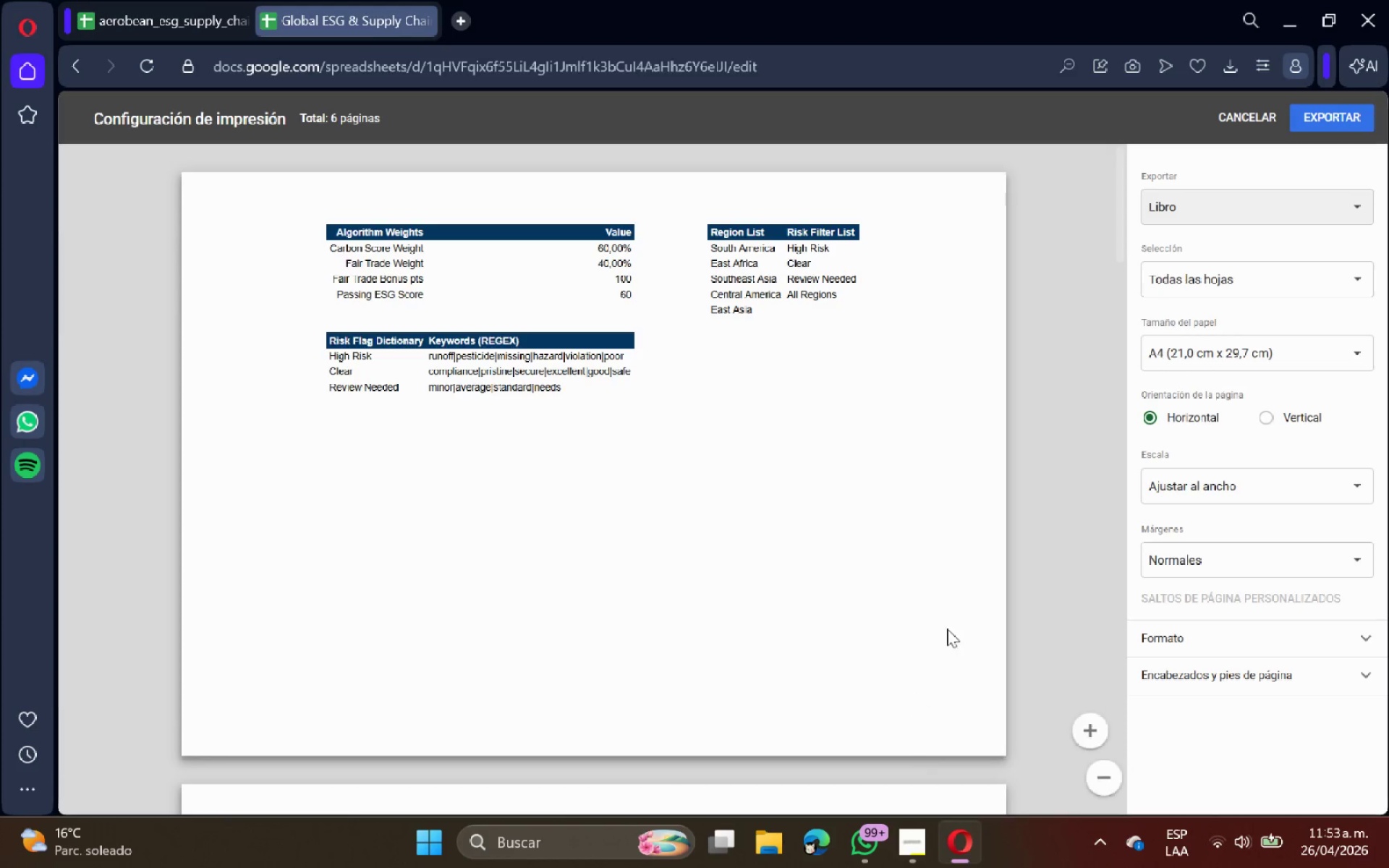 
scroll: coordinate [961, 574], scroll_direction: down, amount: 8.0
 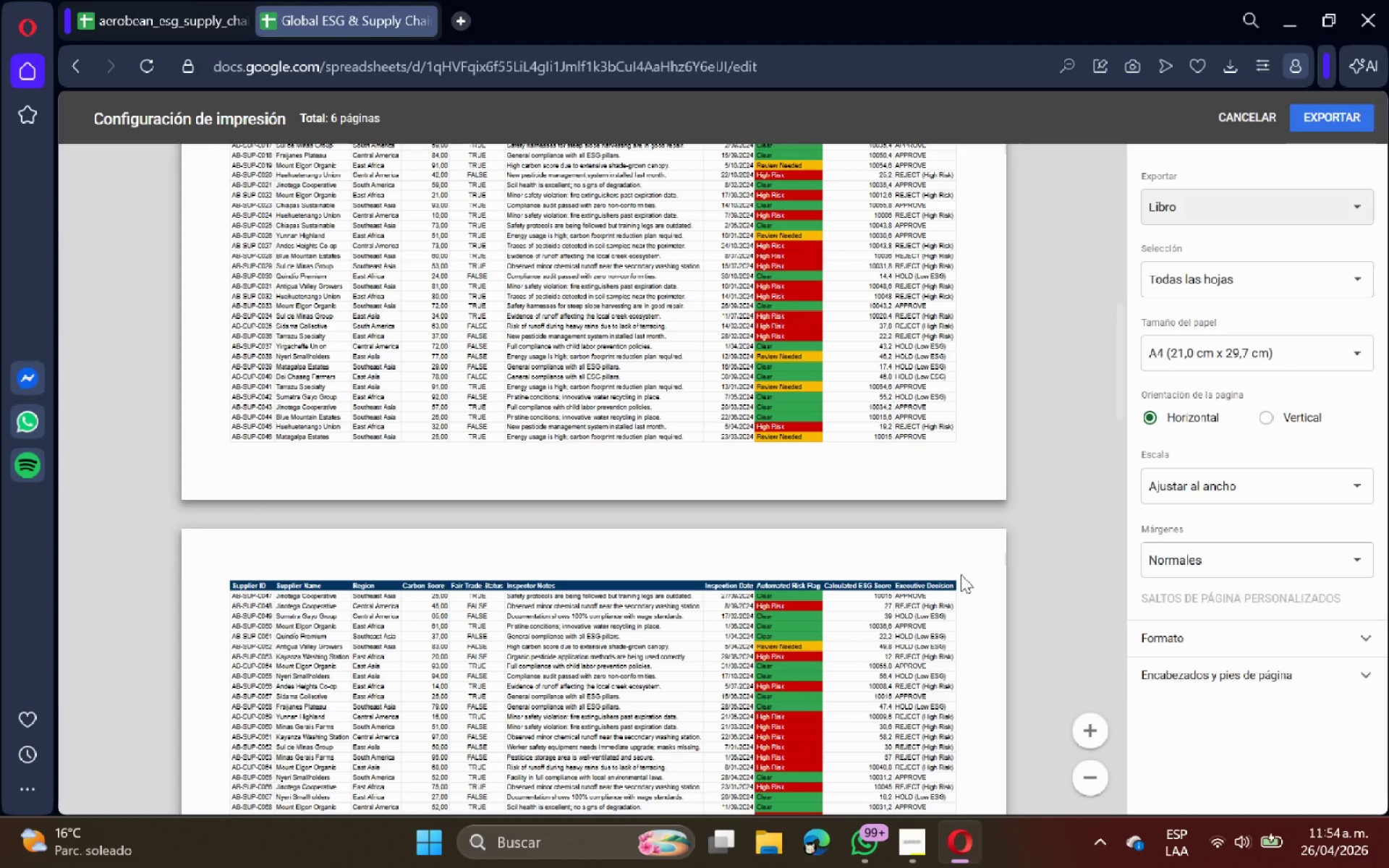 
wait(8.1)
 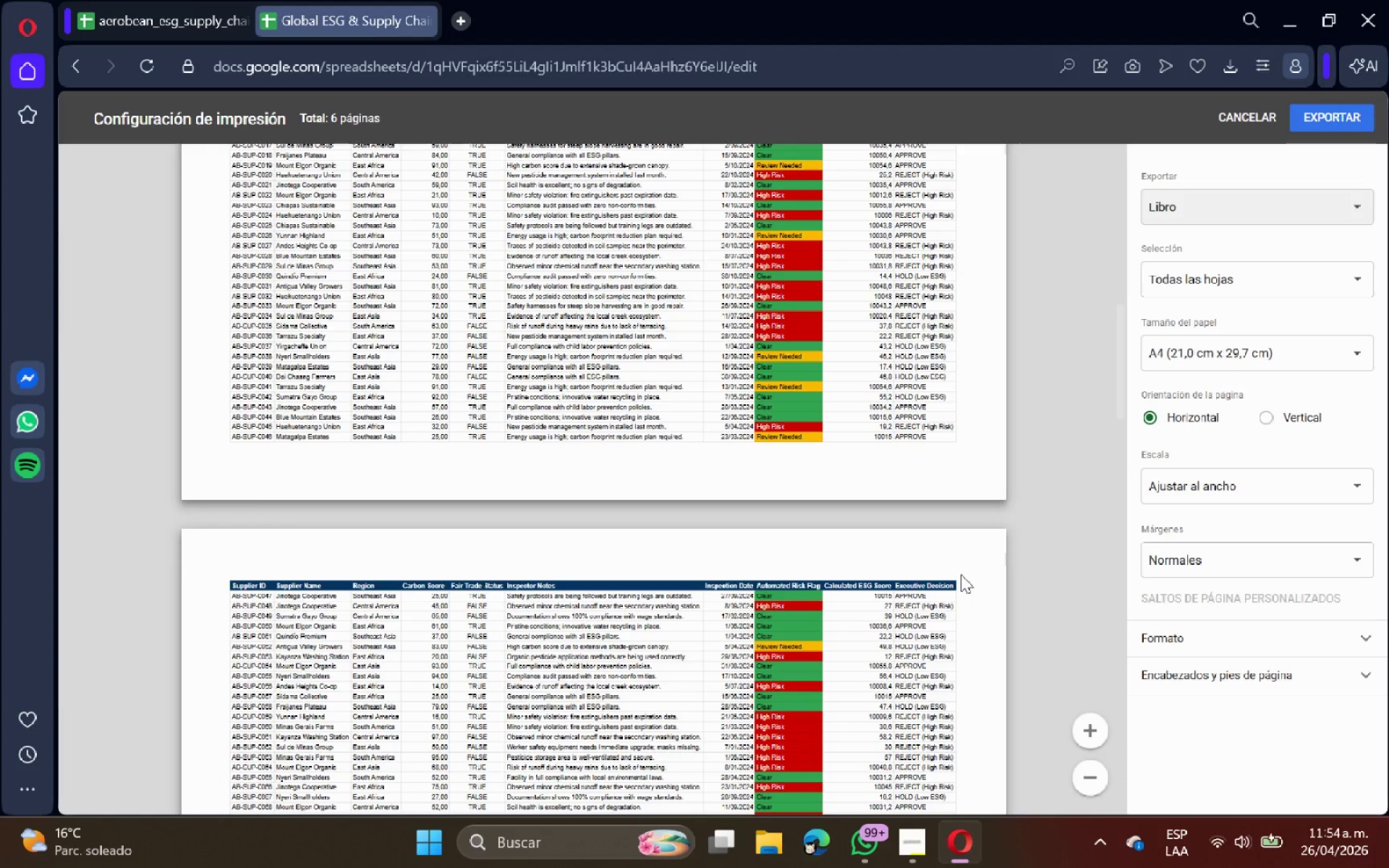 
left_click([1222, 210])
 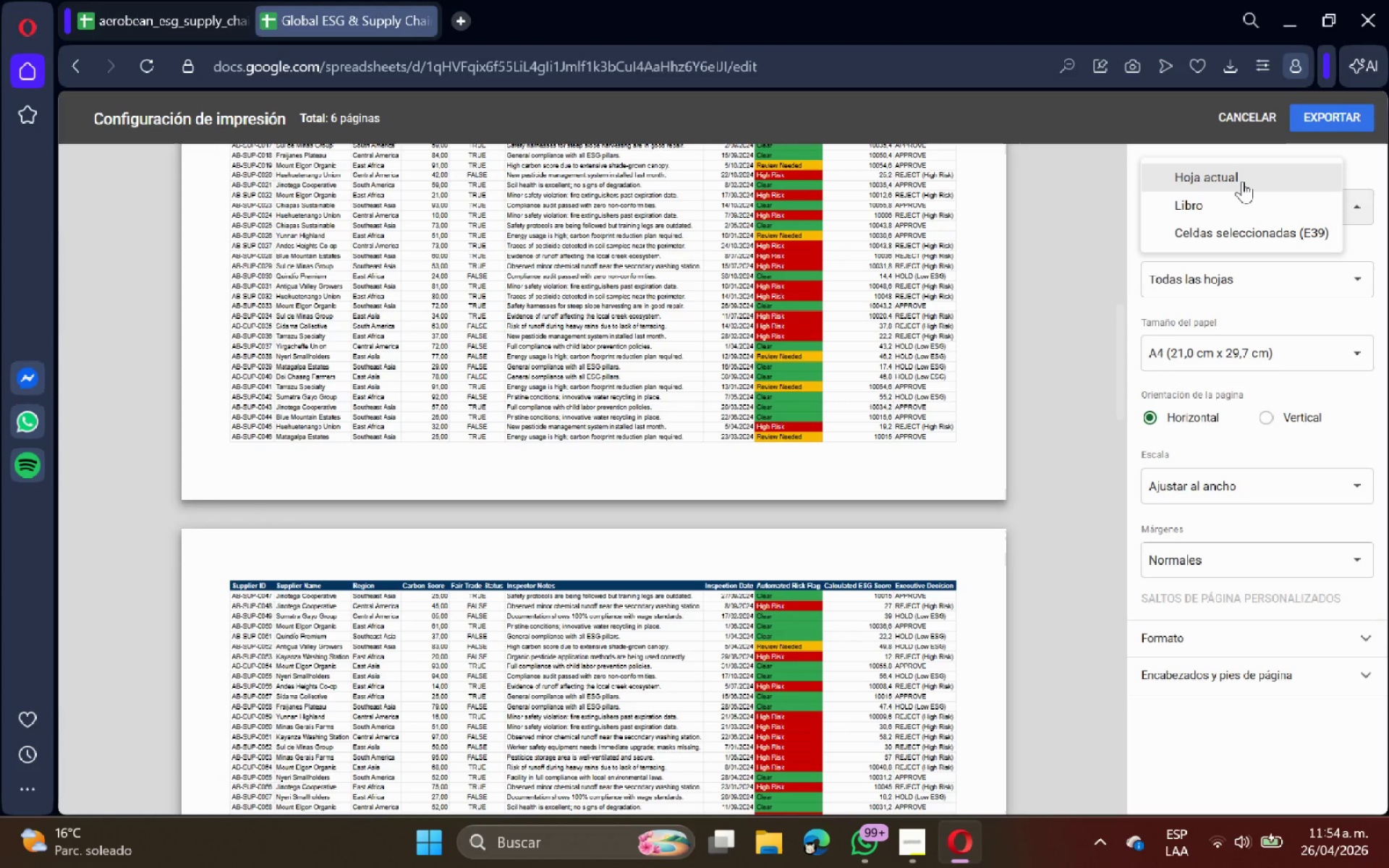 
left_click([1244, 203])
 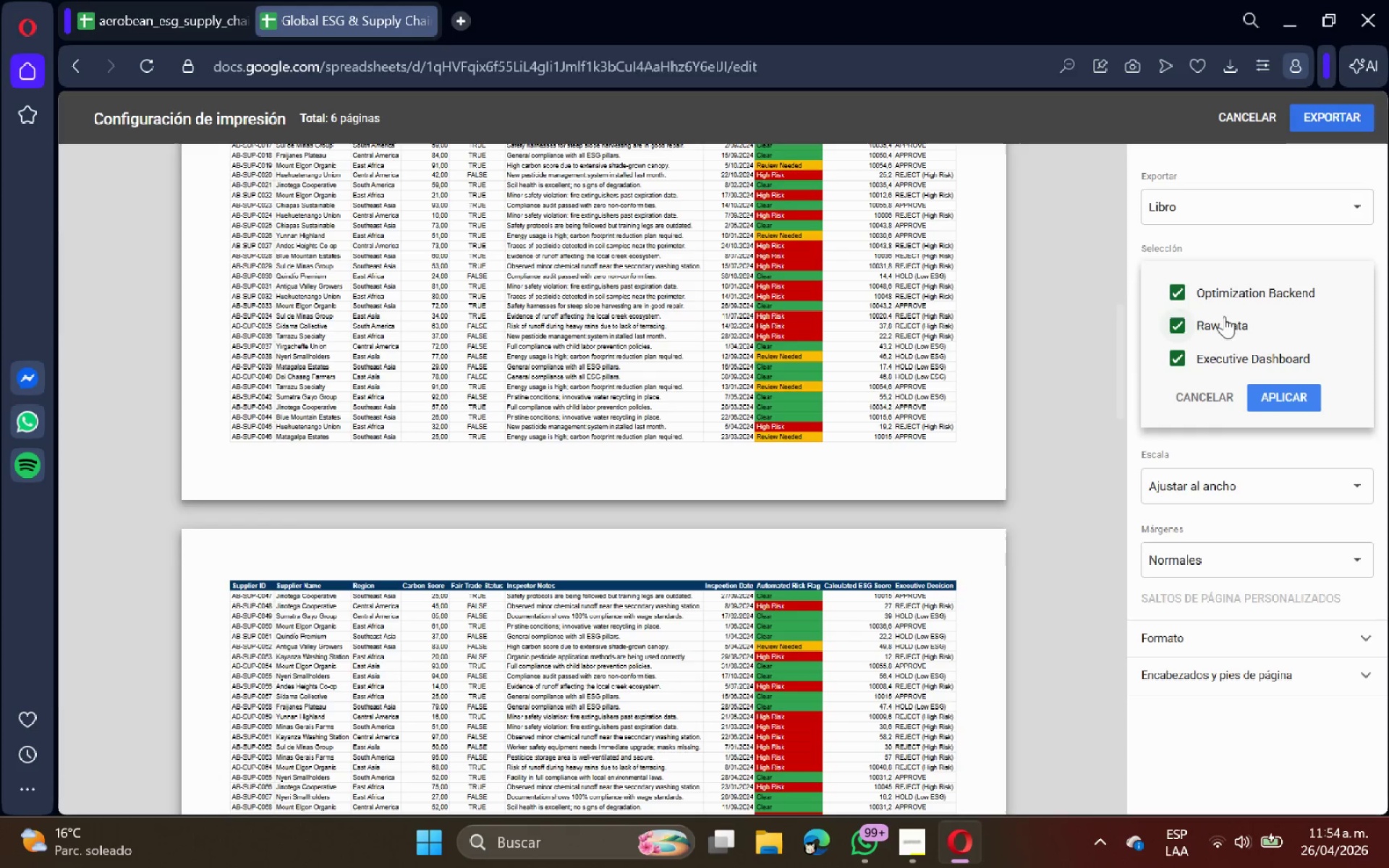 
left_click([1220, 324])
 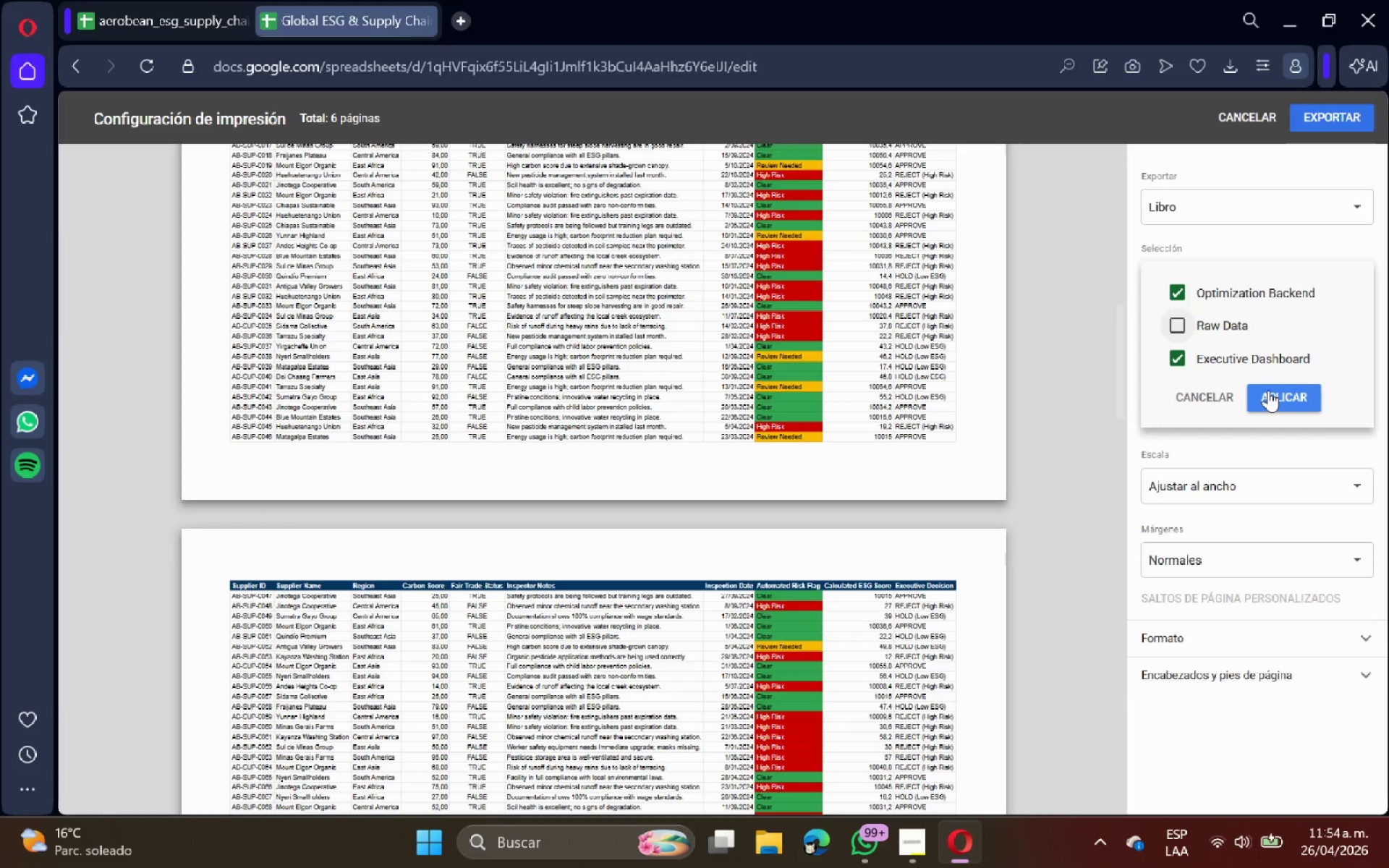 
wait(7.59)
 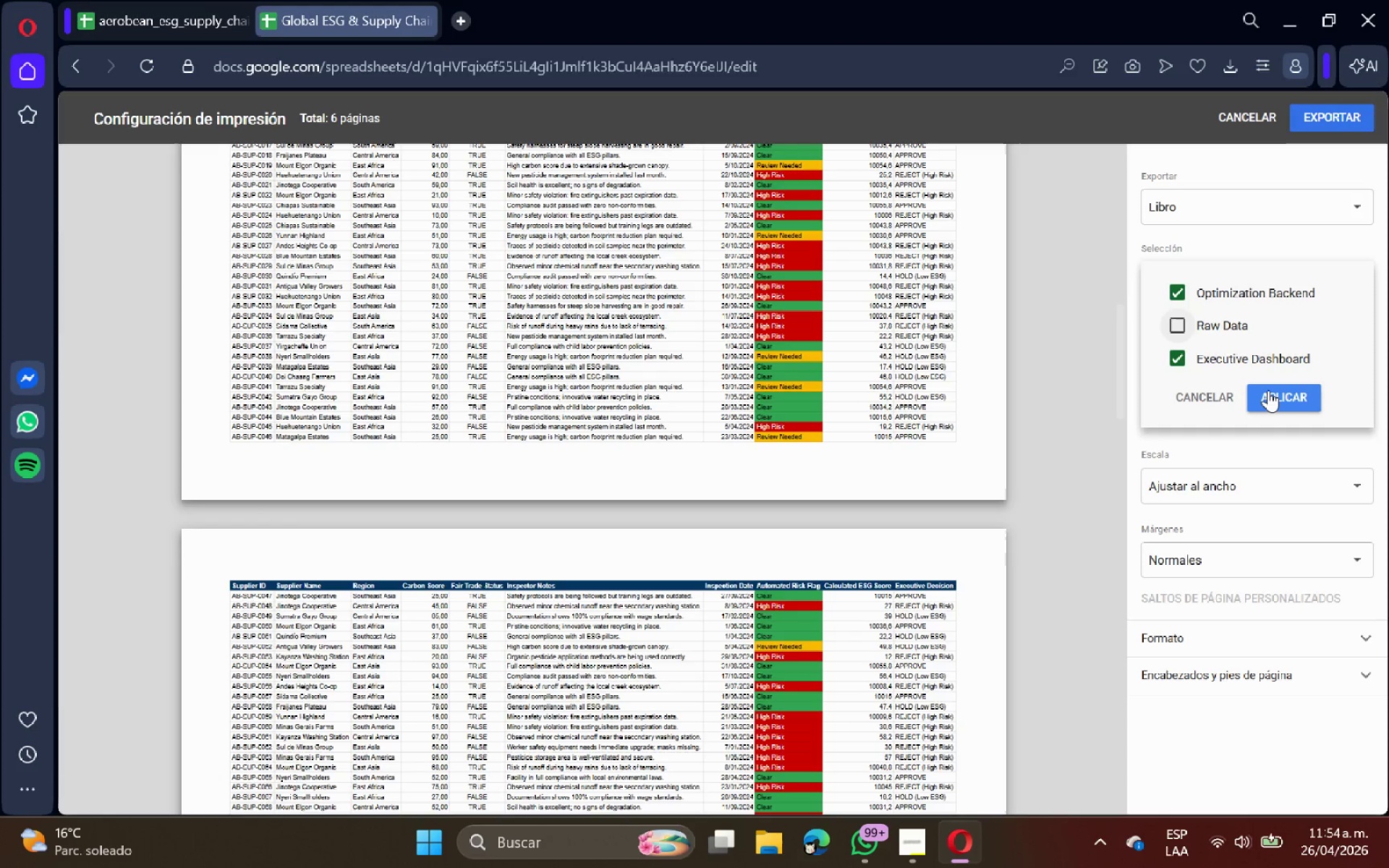 
left_click([1282, 396])
 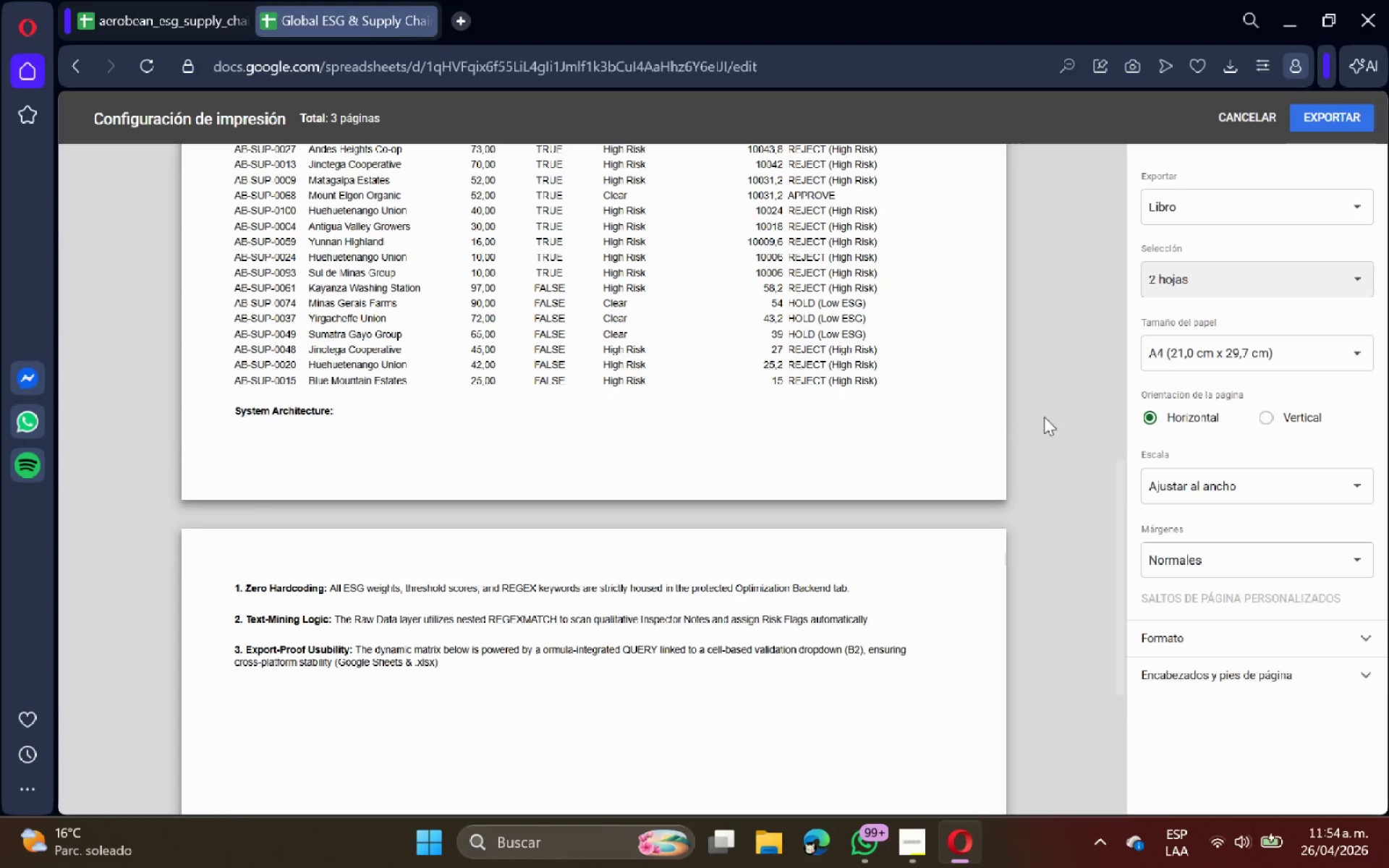 
scroll: coordinate [938, 379], scroll_direction: up, amount: 10.0
 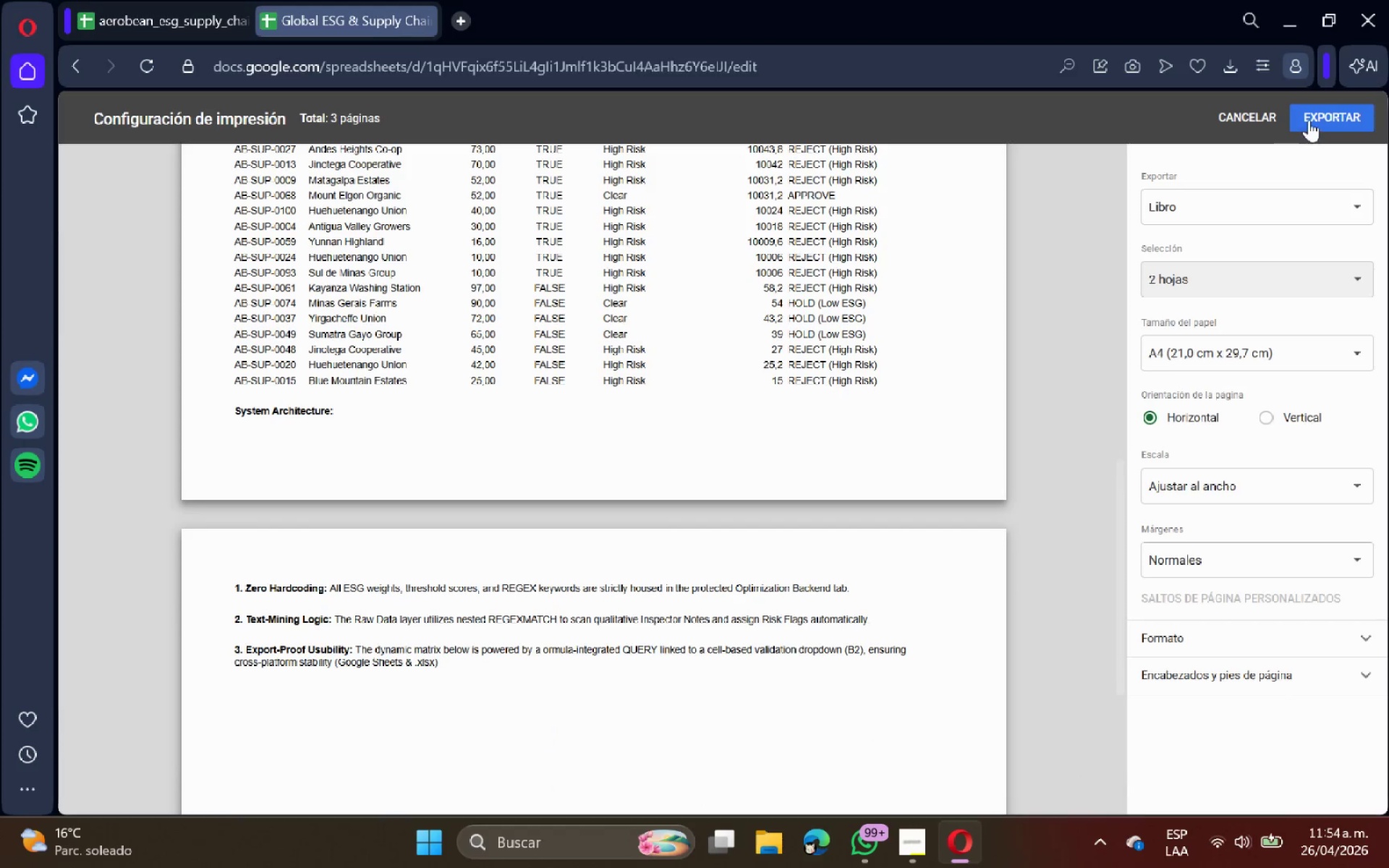 
left_click([1320, 117])
 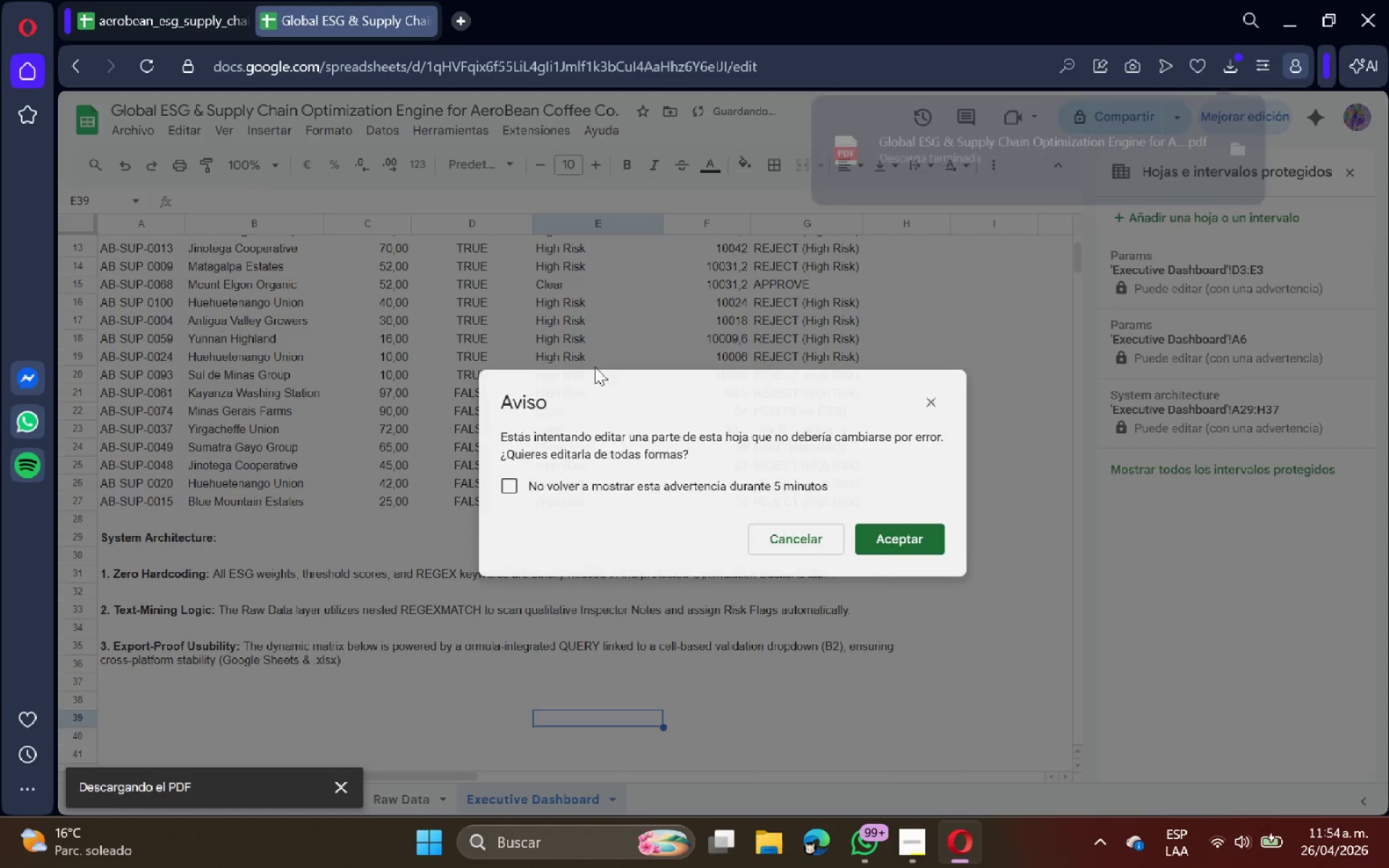 
left_click([136, 127])
 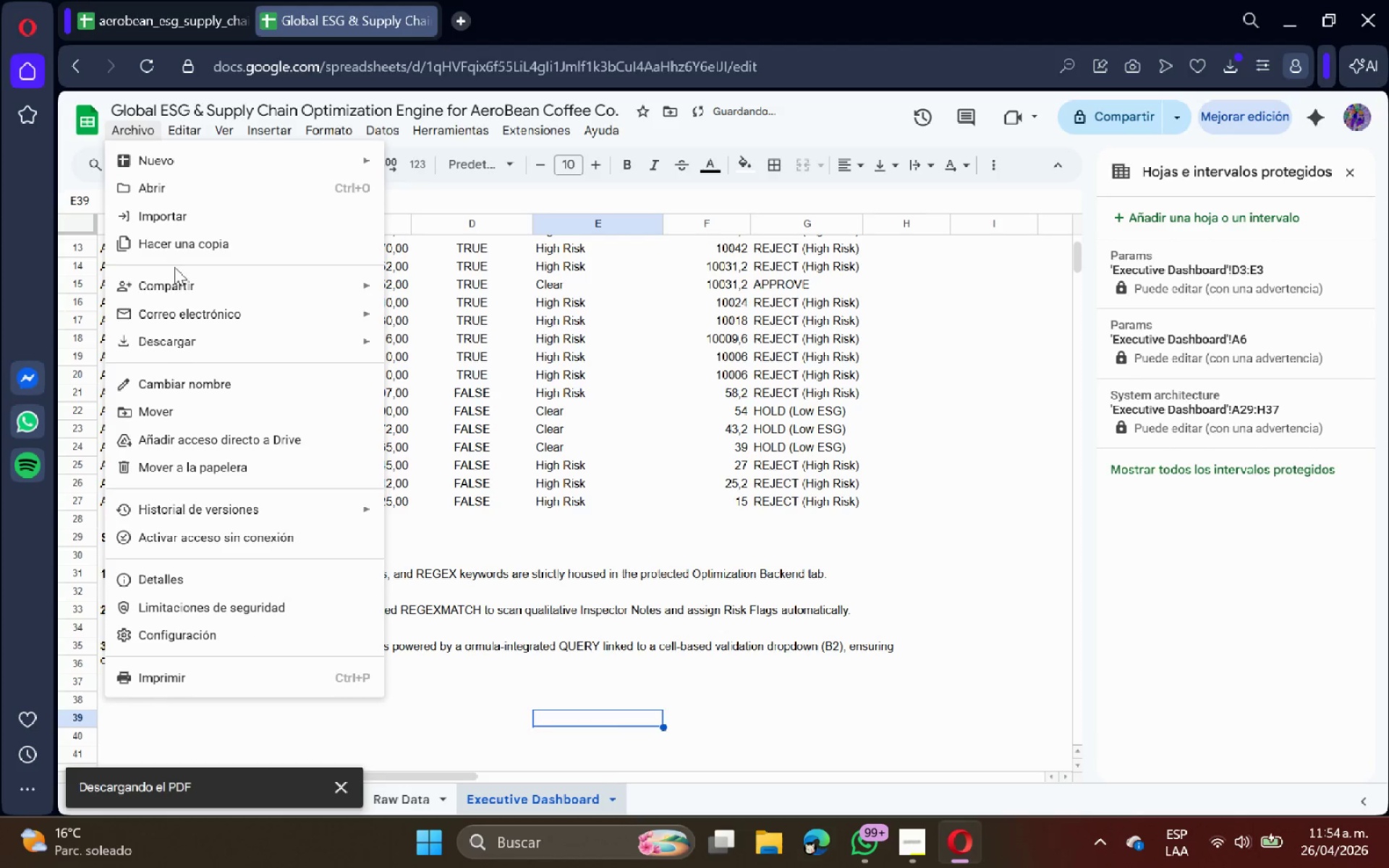 
left_click([177, 276])
 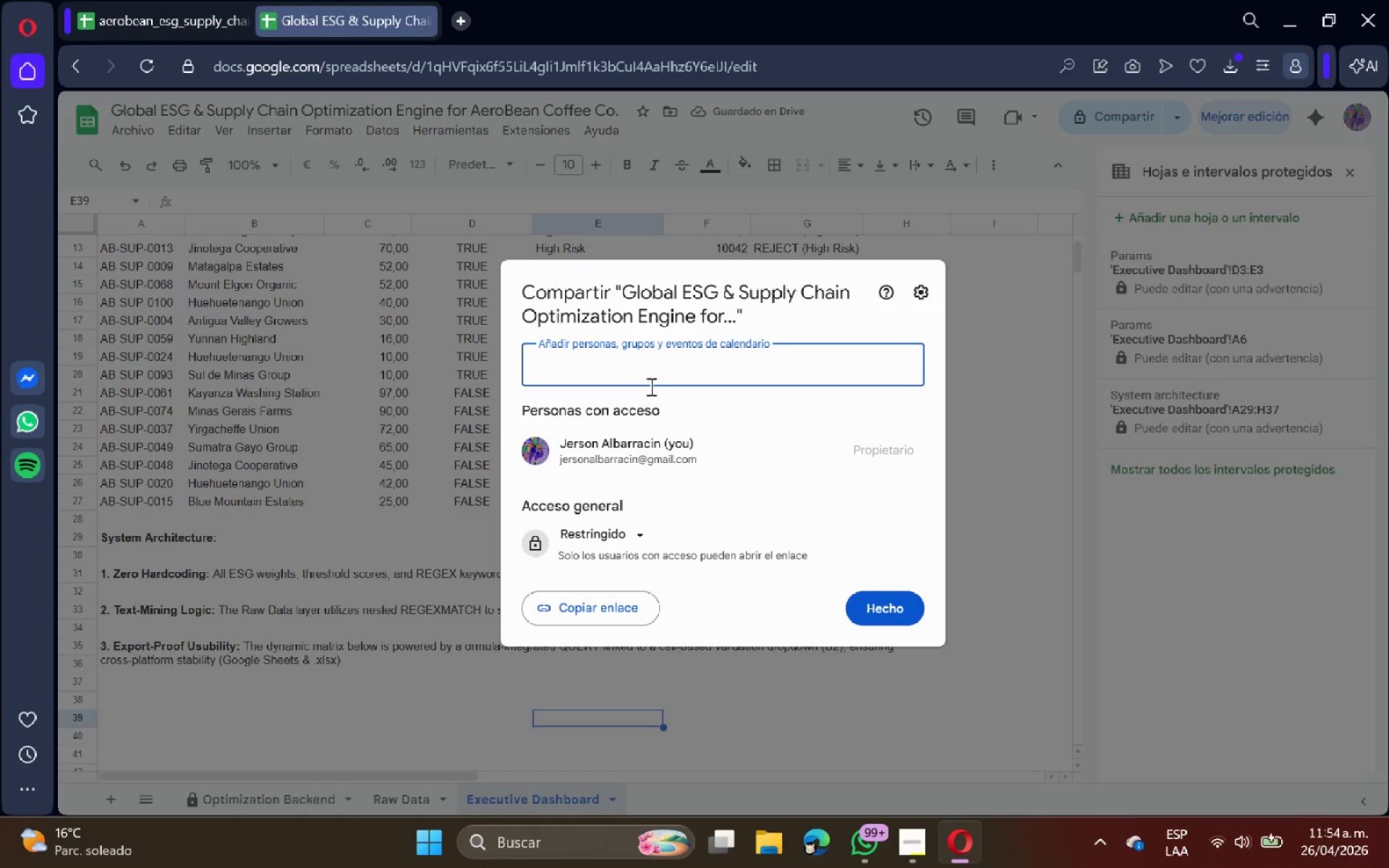 
left_click([639, 533])
 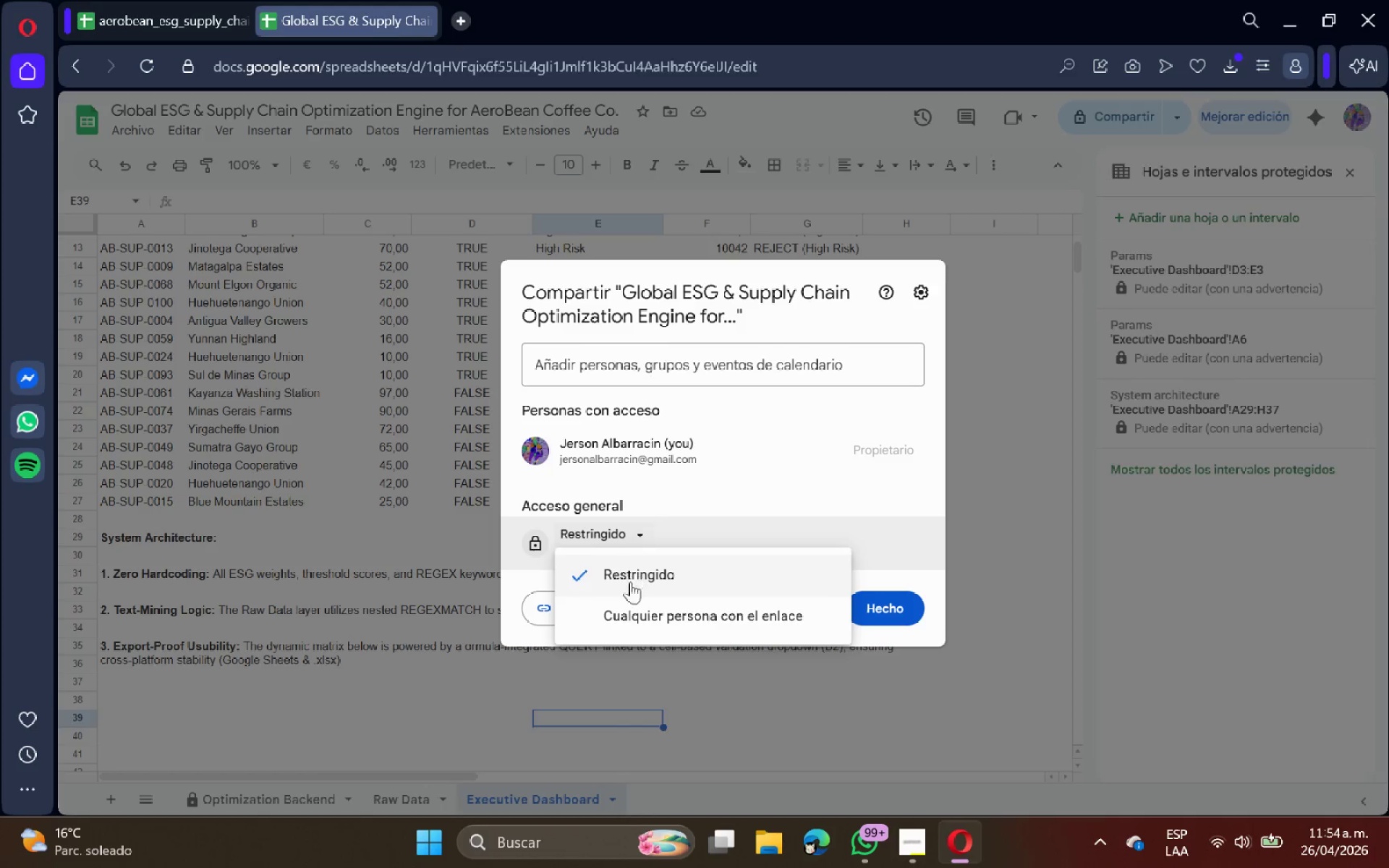 
left_click([629, 610])
 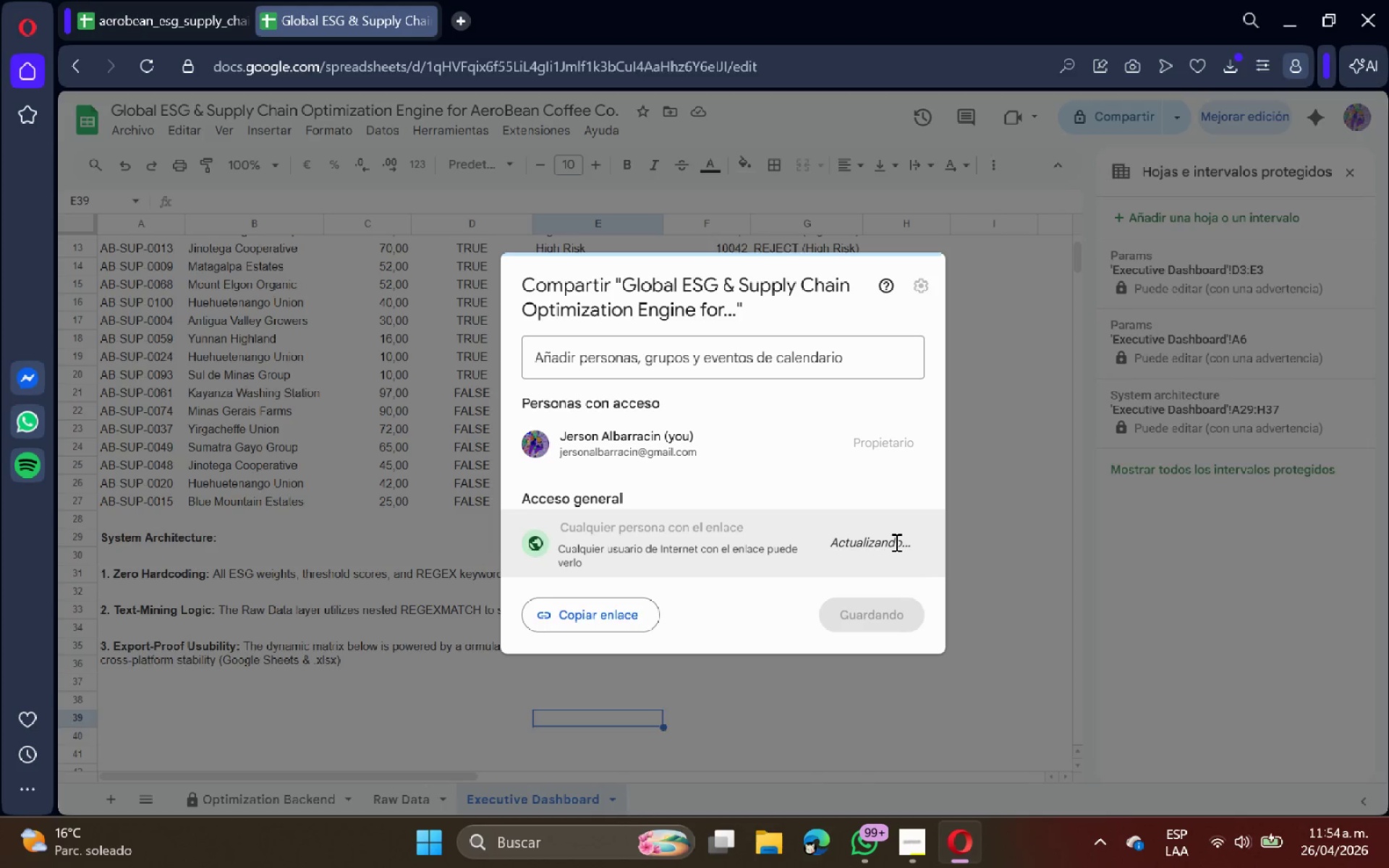 
left_click([899, 542])
 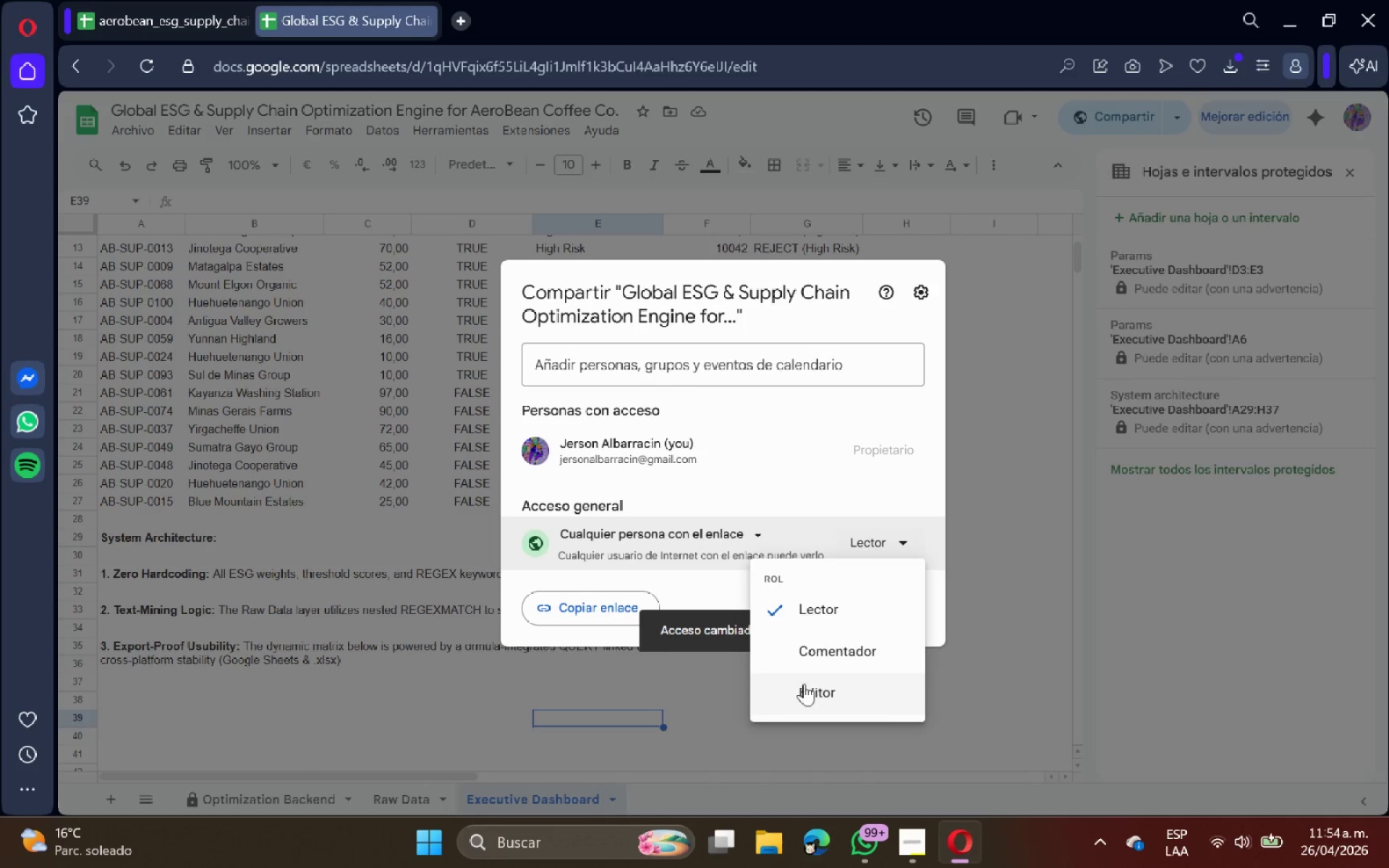 
left_click([799, 694])
 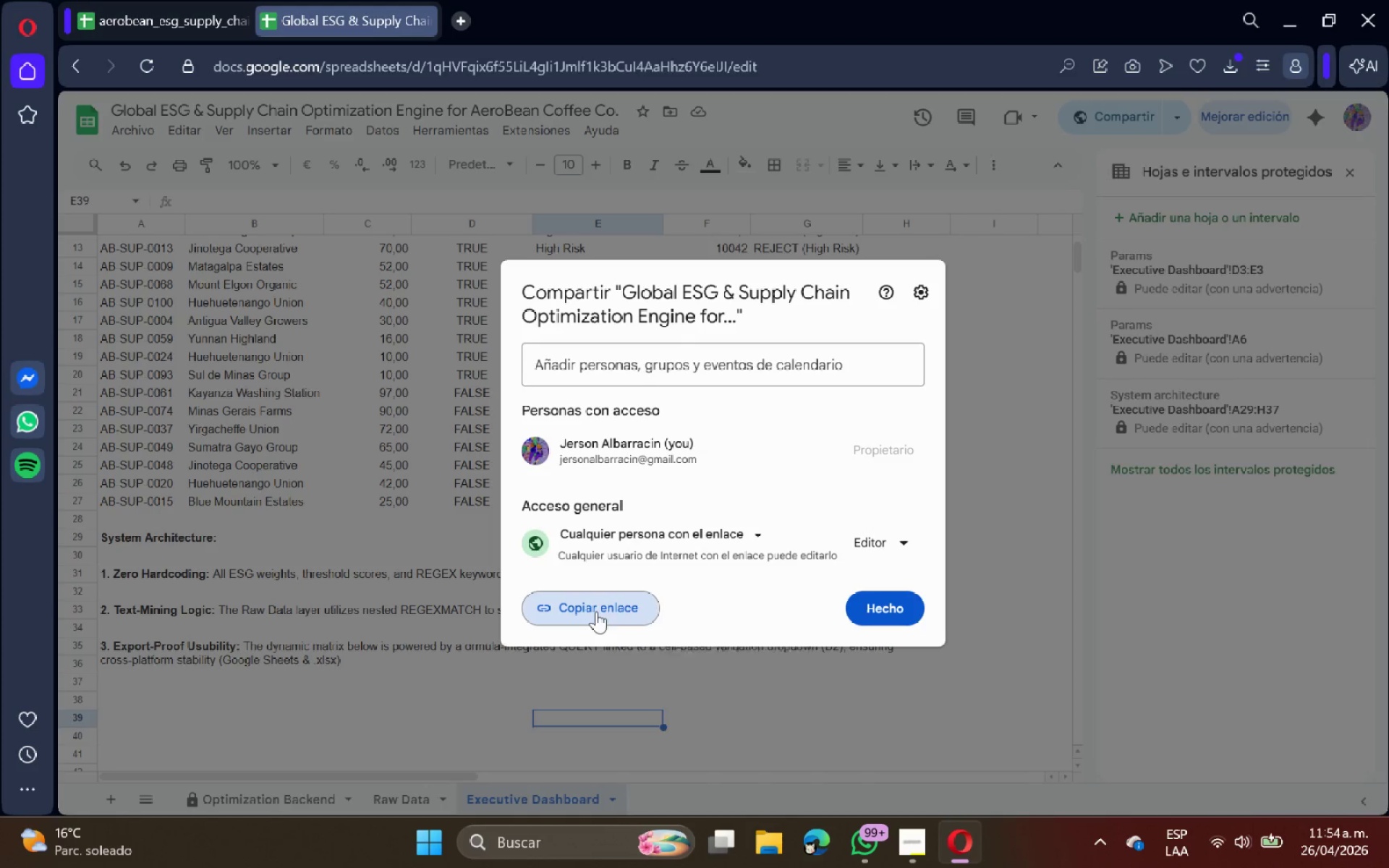 
left_click([896, 616])
 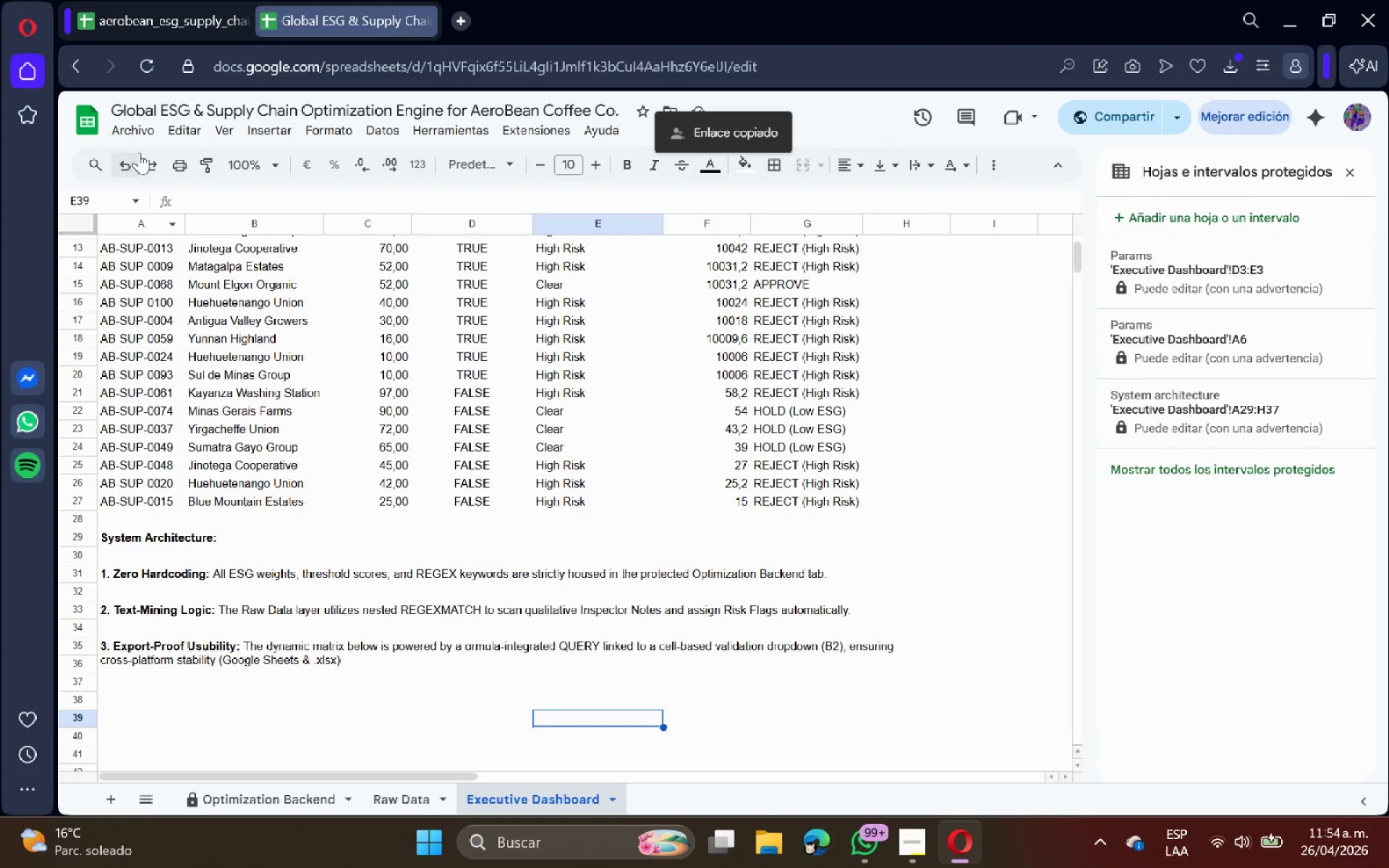 
left_click([156, 136])
 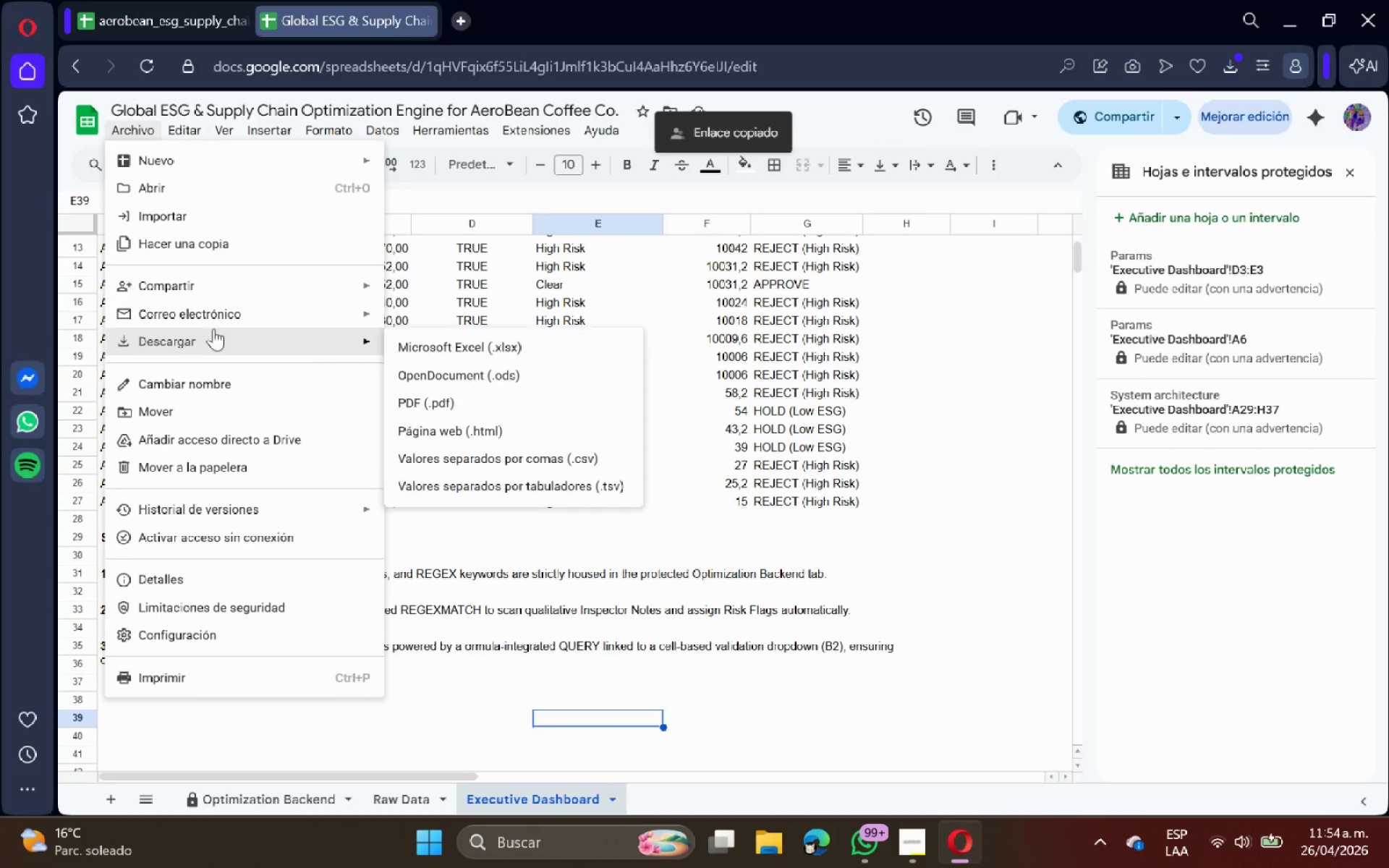 
left_click([275, 276])
 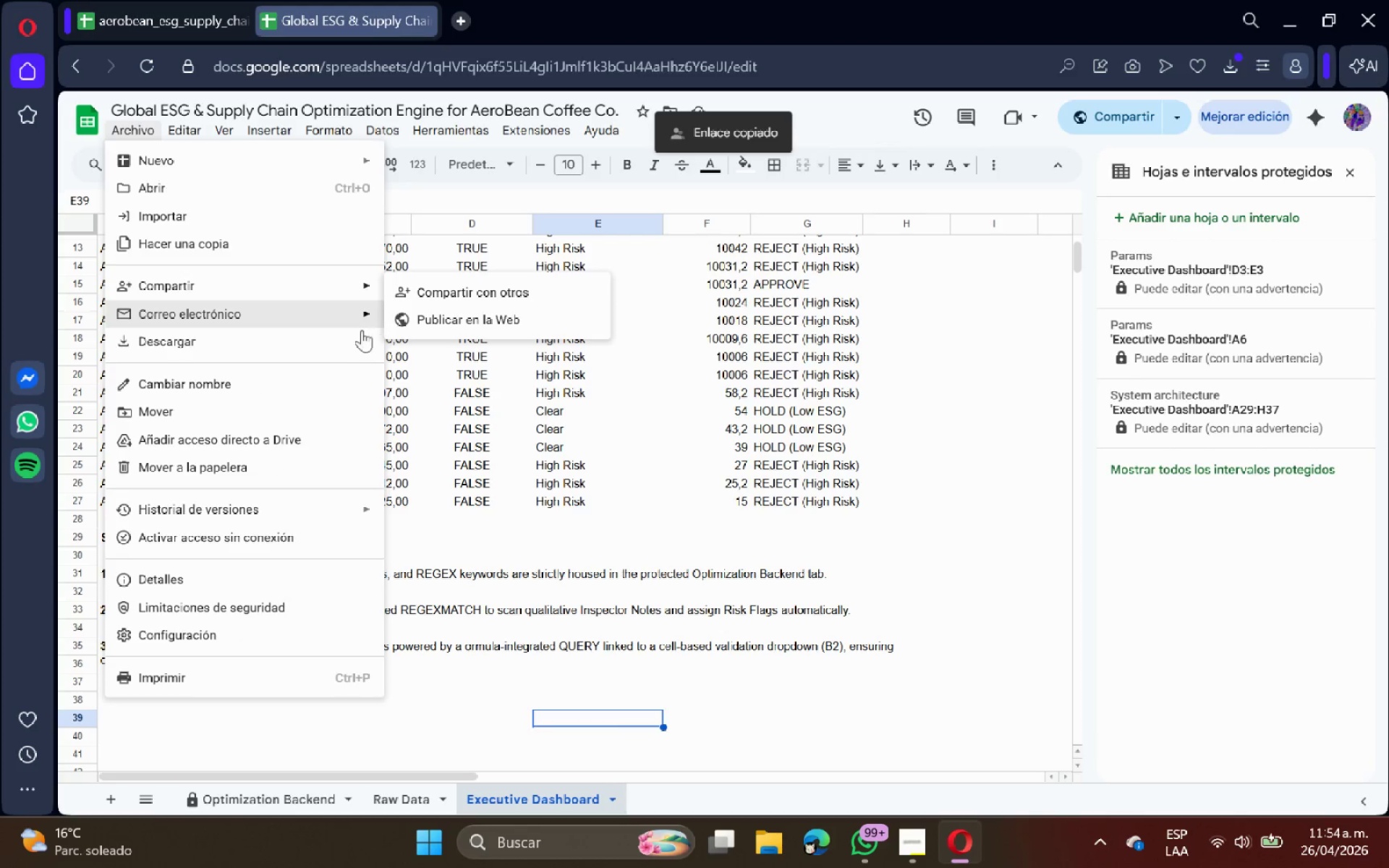 
left_click([353, 337])
 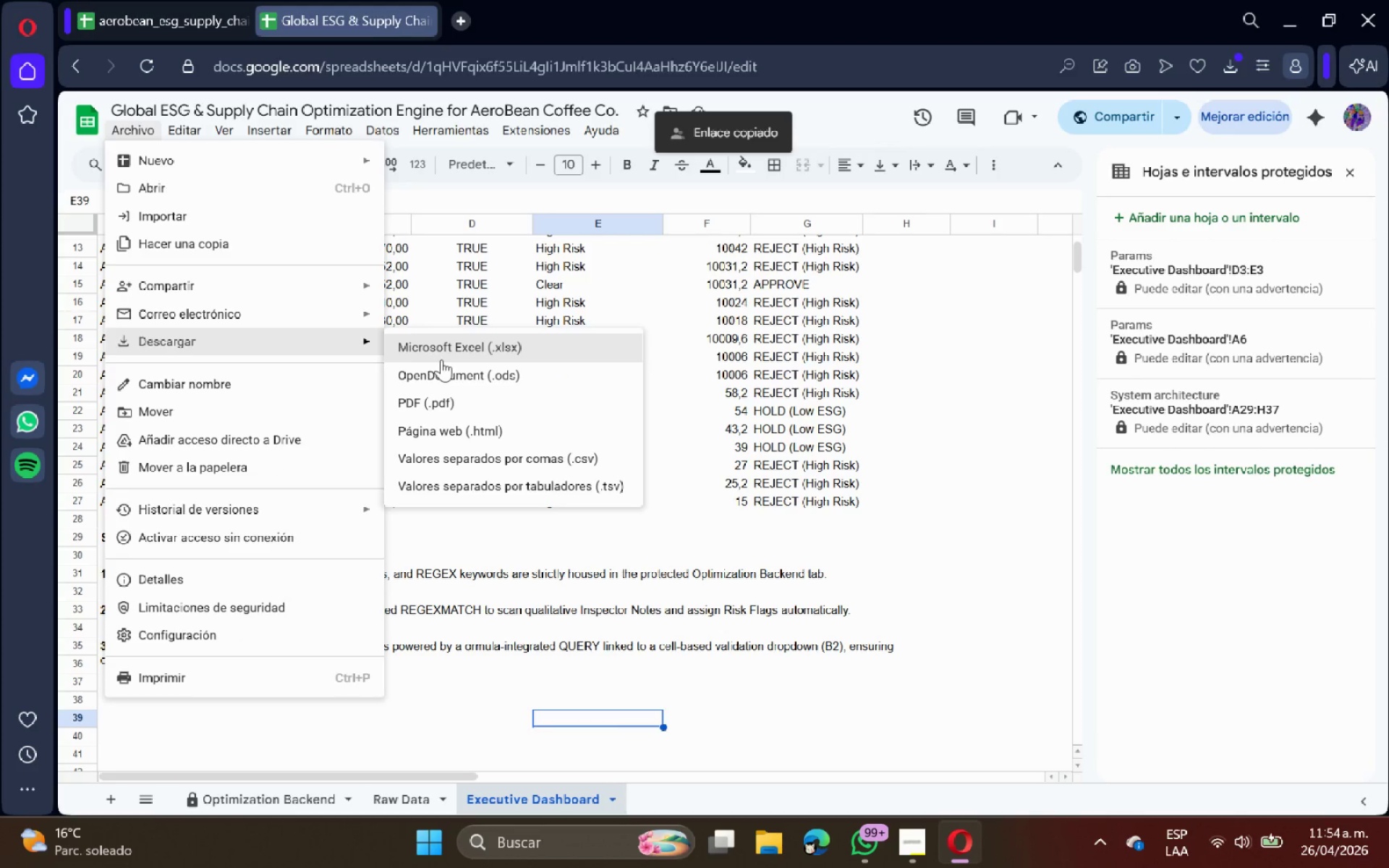 